 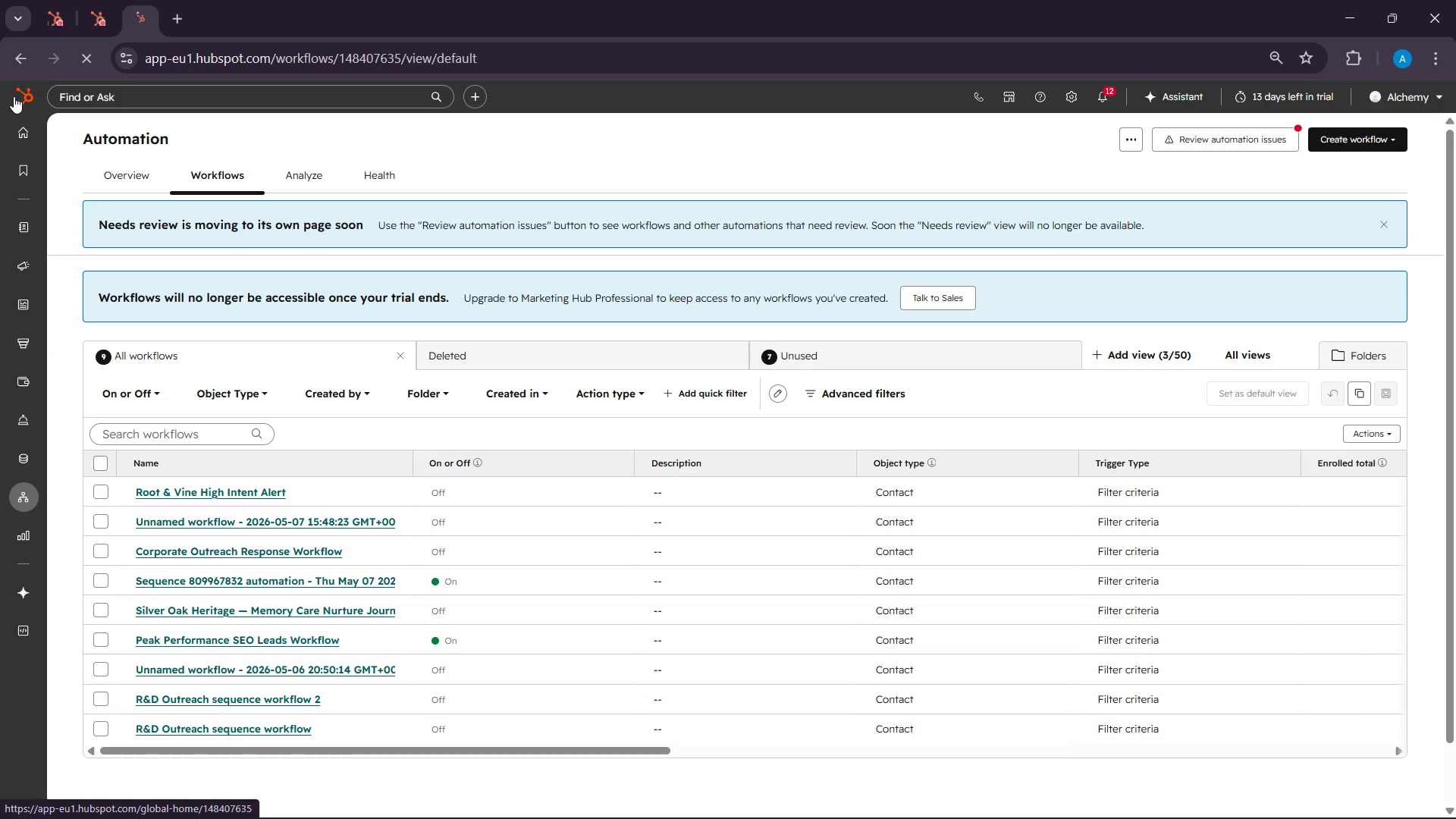 
left_click([98, 14])
 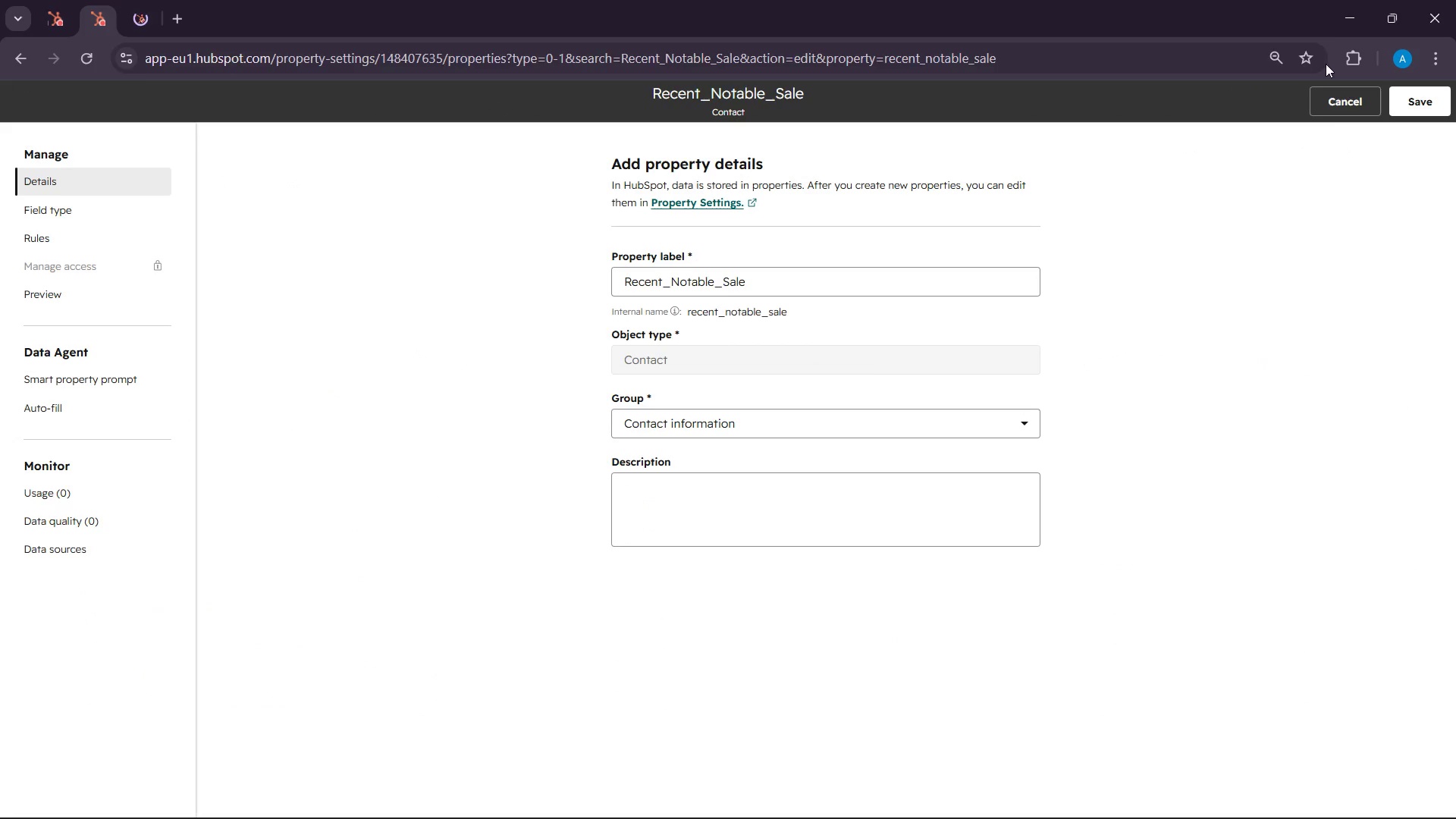 
left_click([1339, 96])
 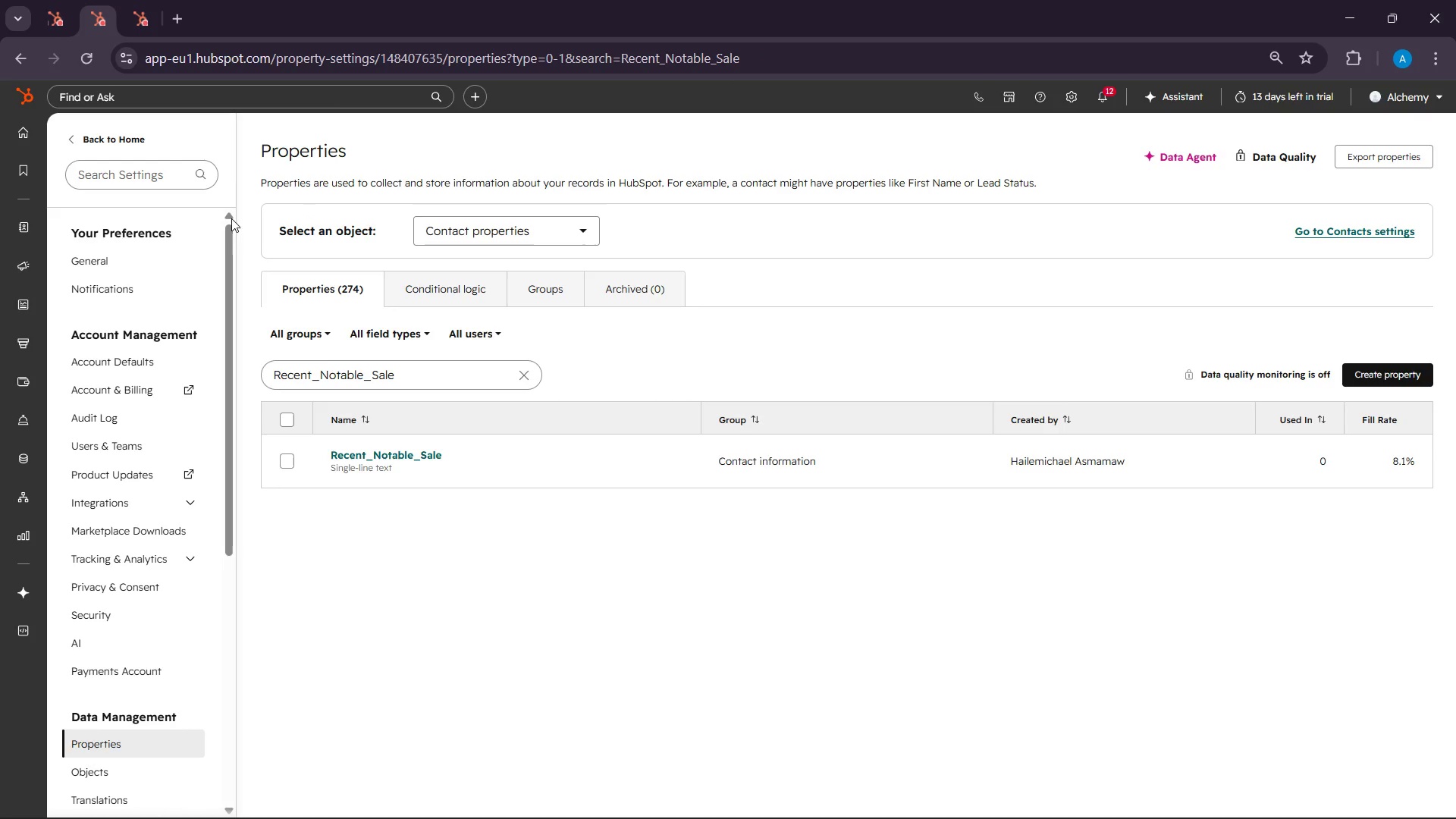 
wait(5.22)
 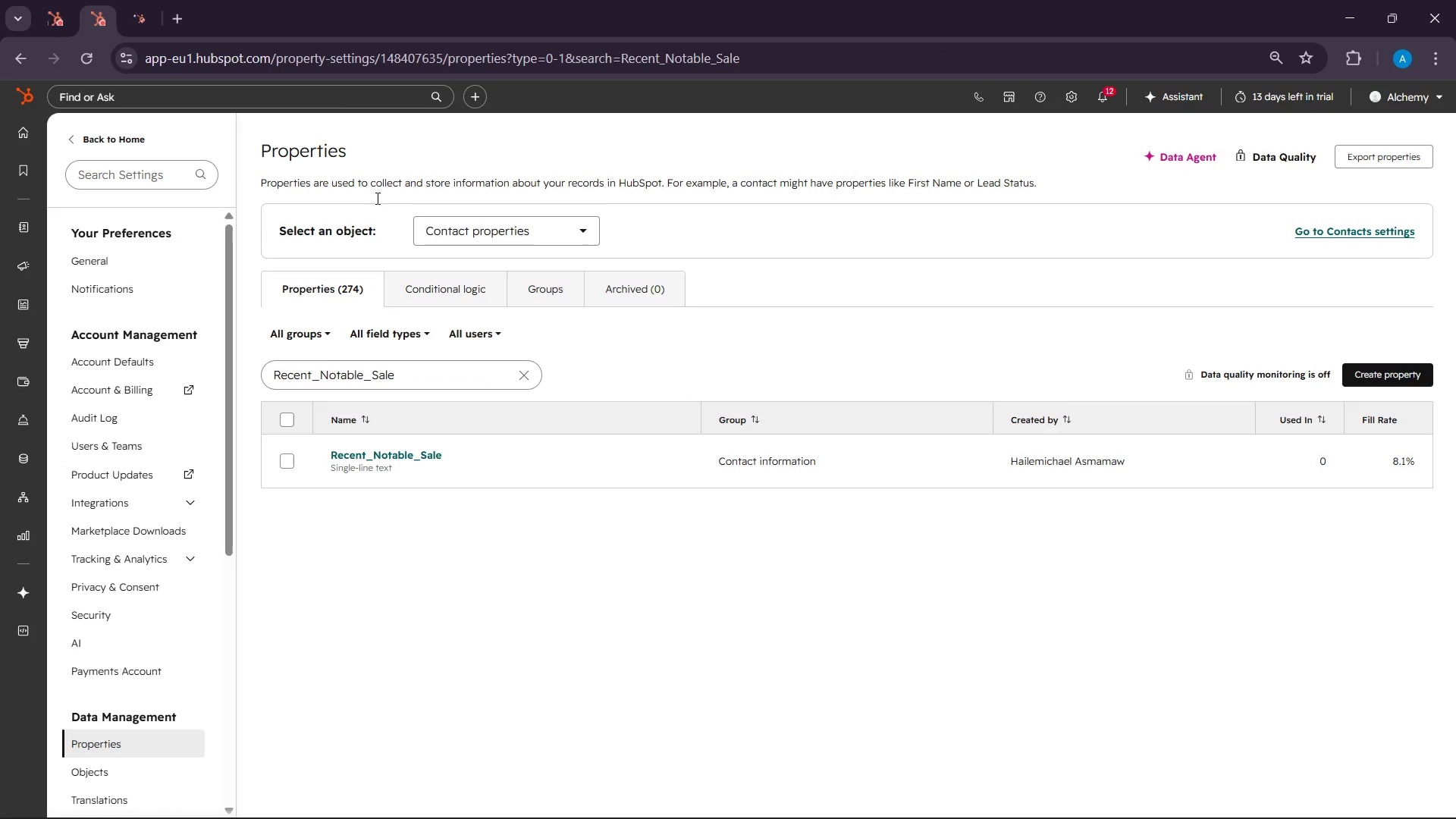 
left_click([16, 96])
 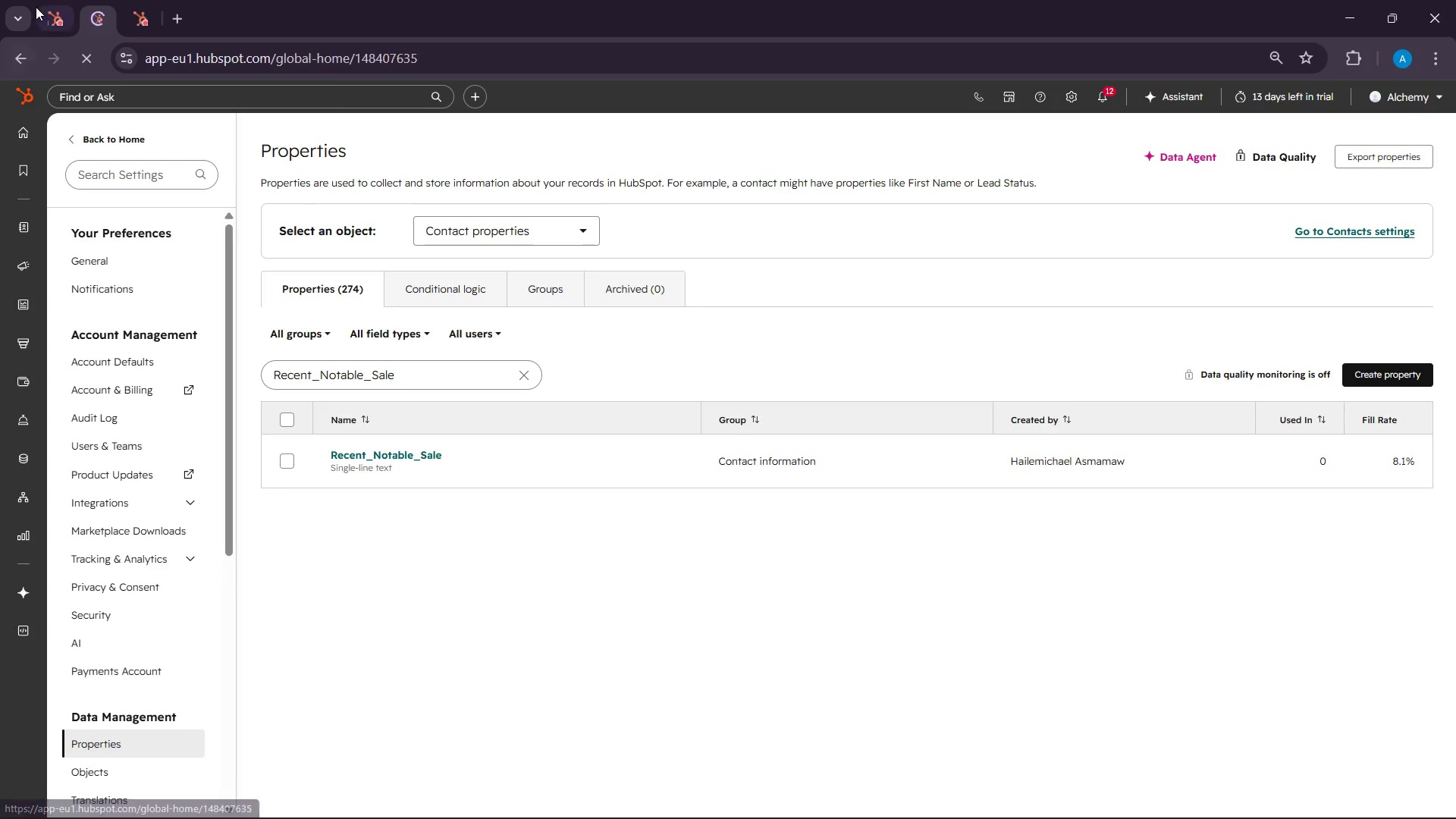 
left_click([36, 5])
 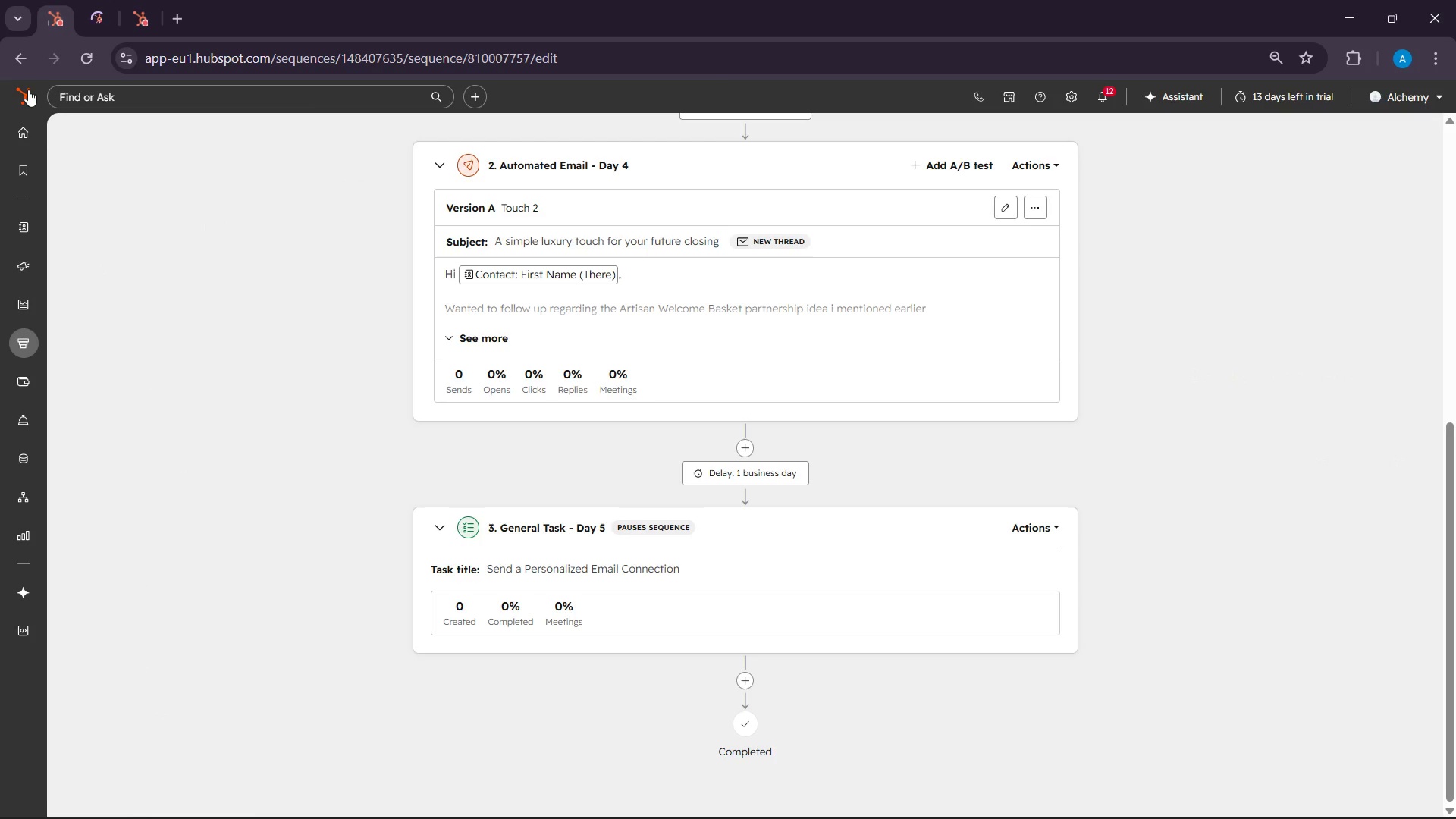 
left_click([28, 89])
 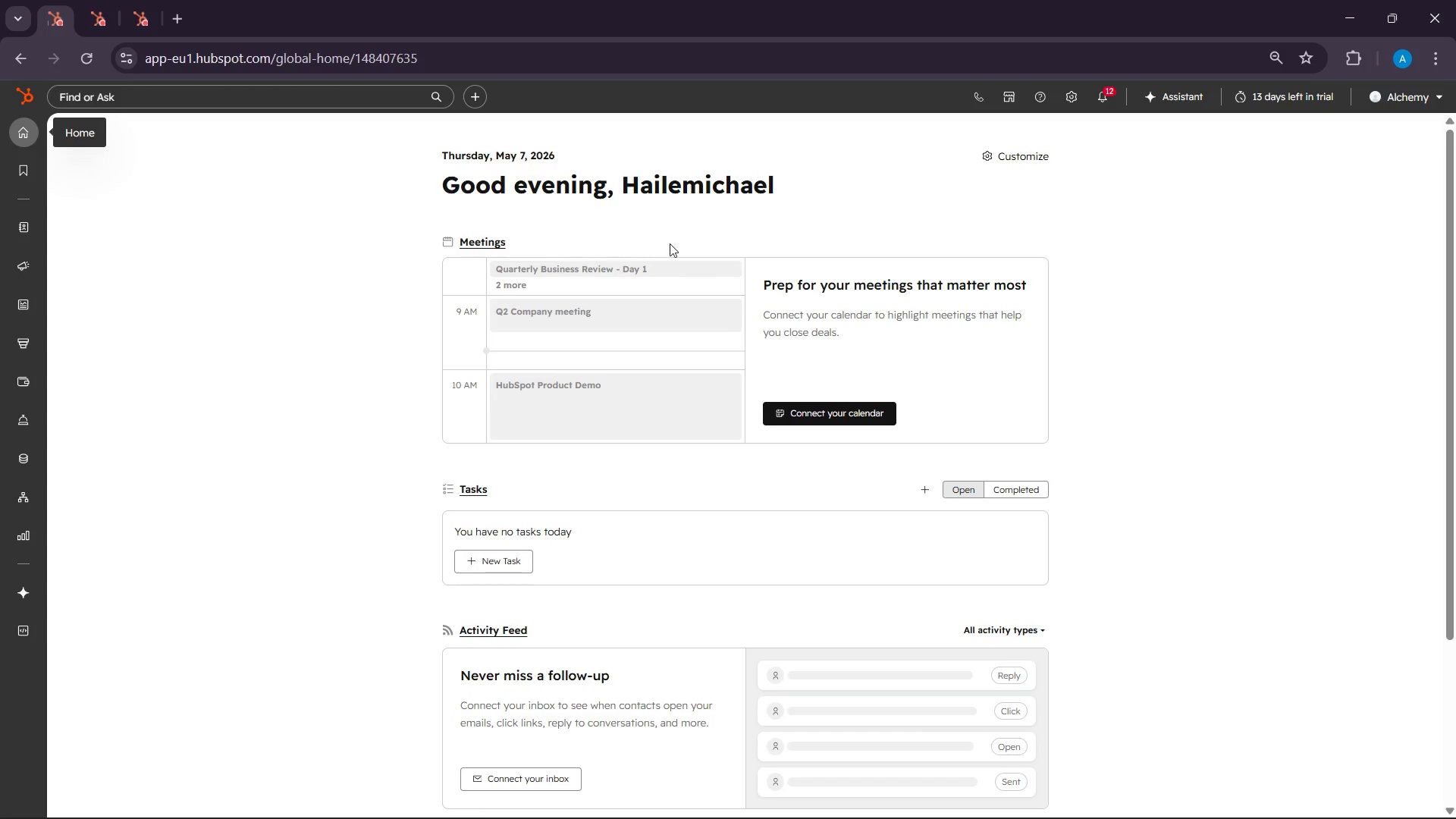 
wait(22.52)
 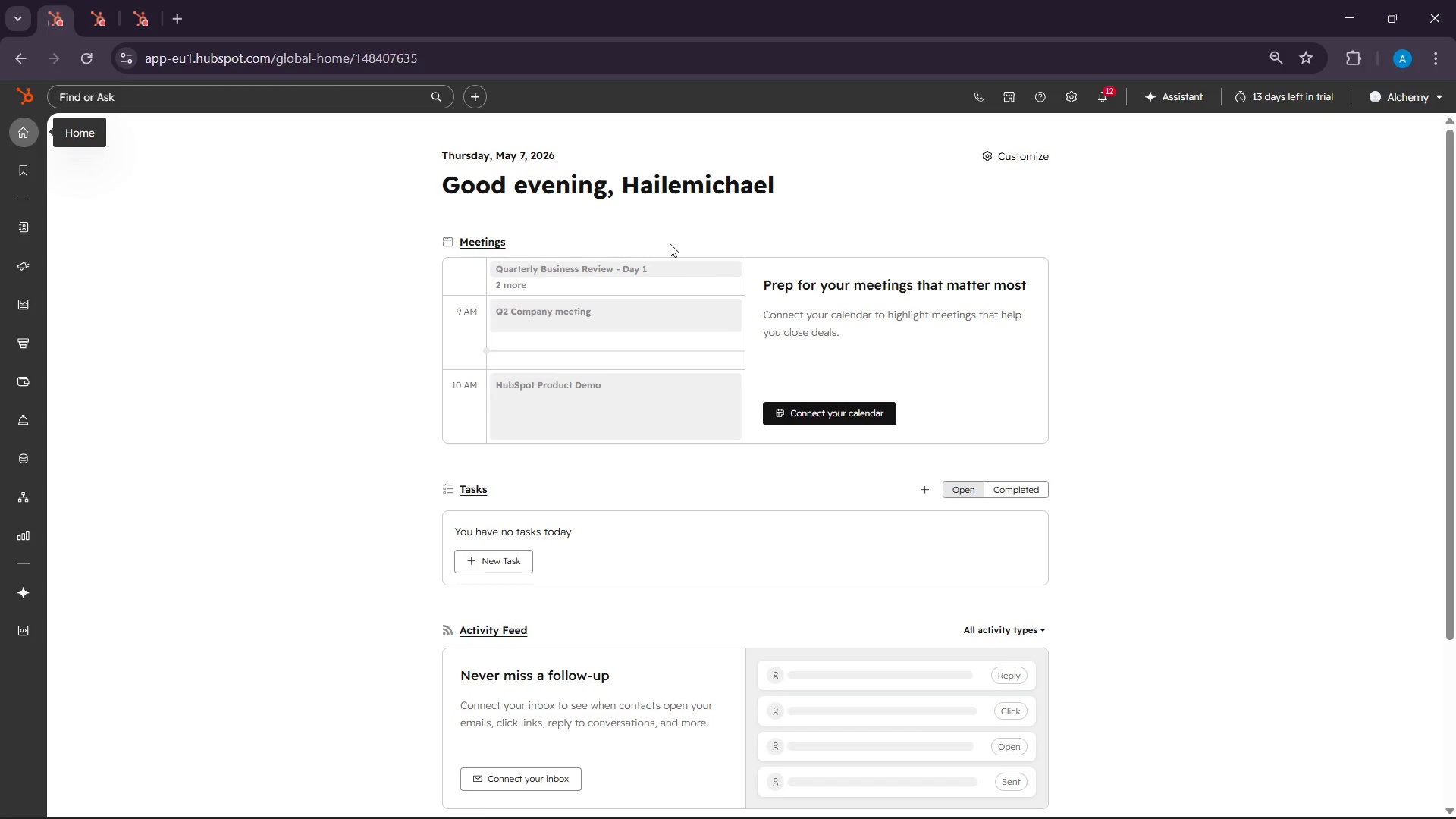 
left_click([701, 804])
 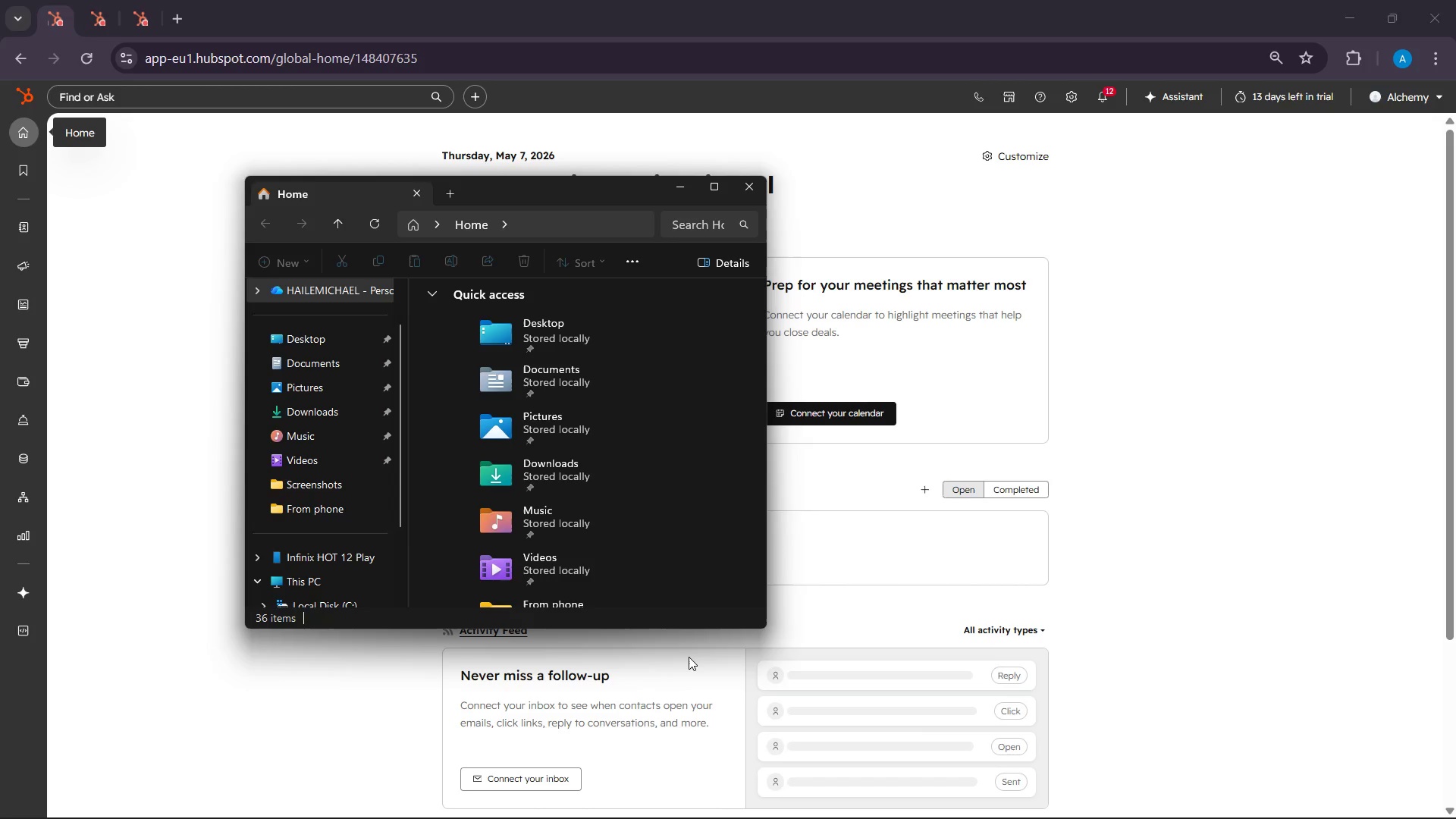 
wait(23.47)
 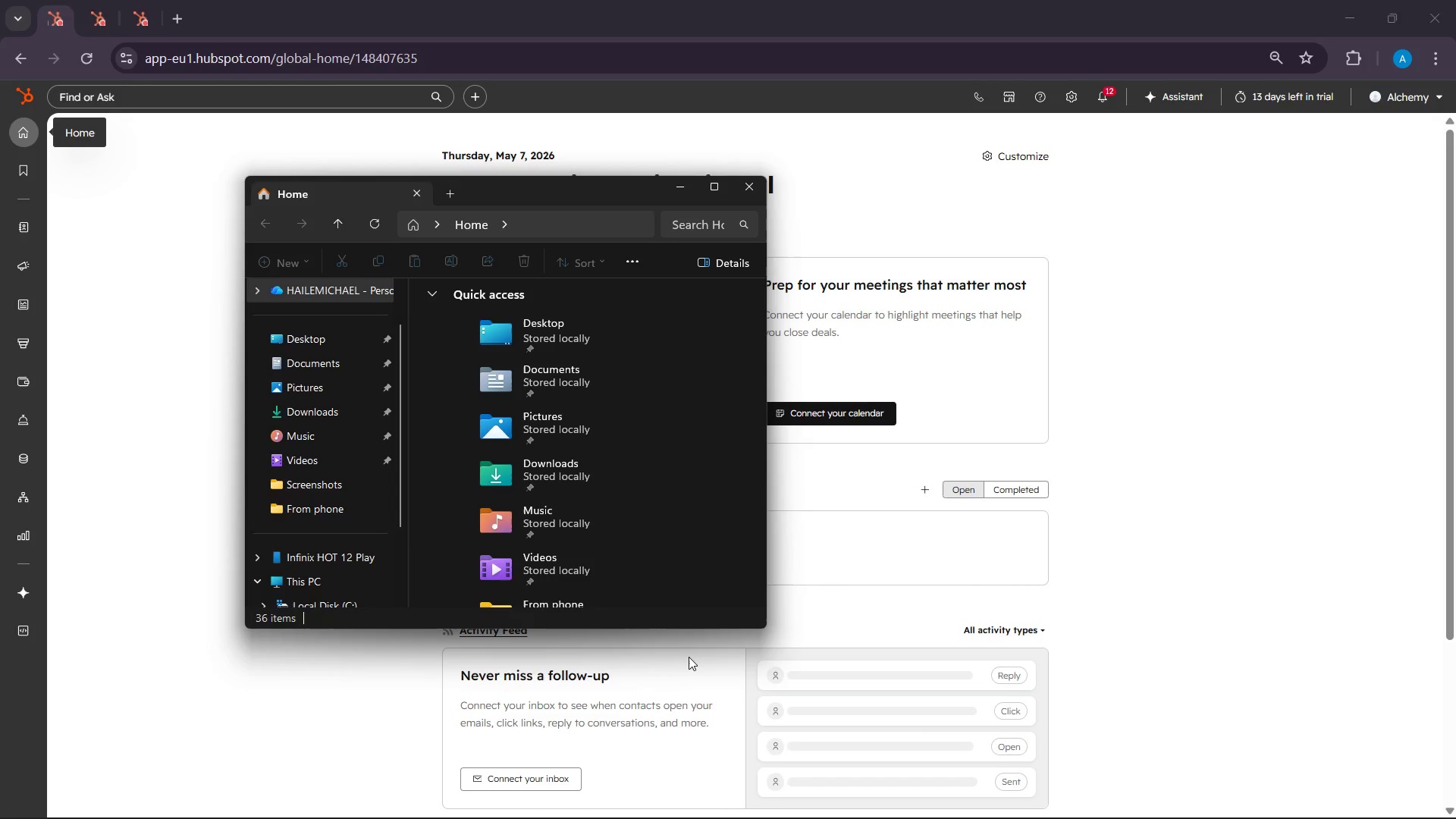 
double_click([573, 457])
 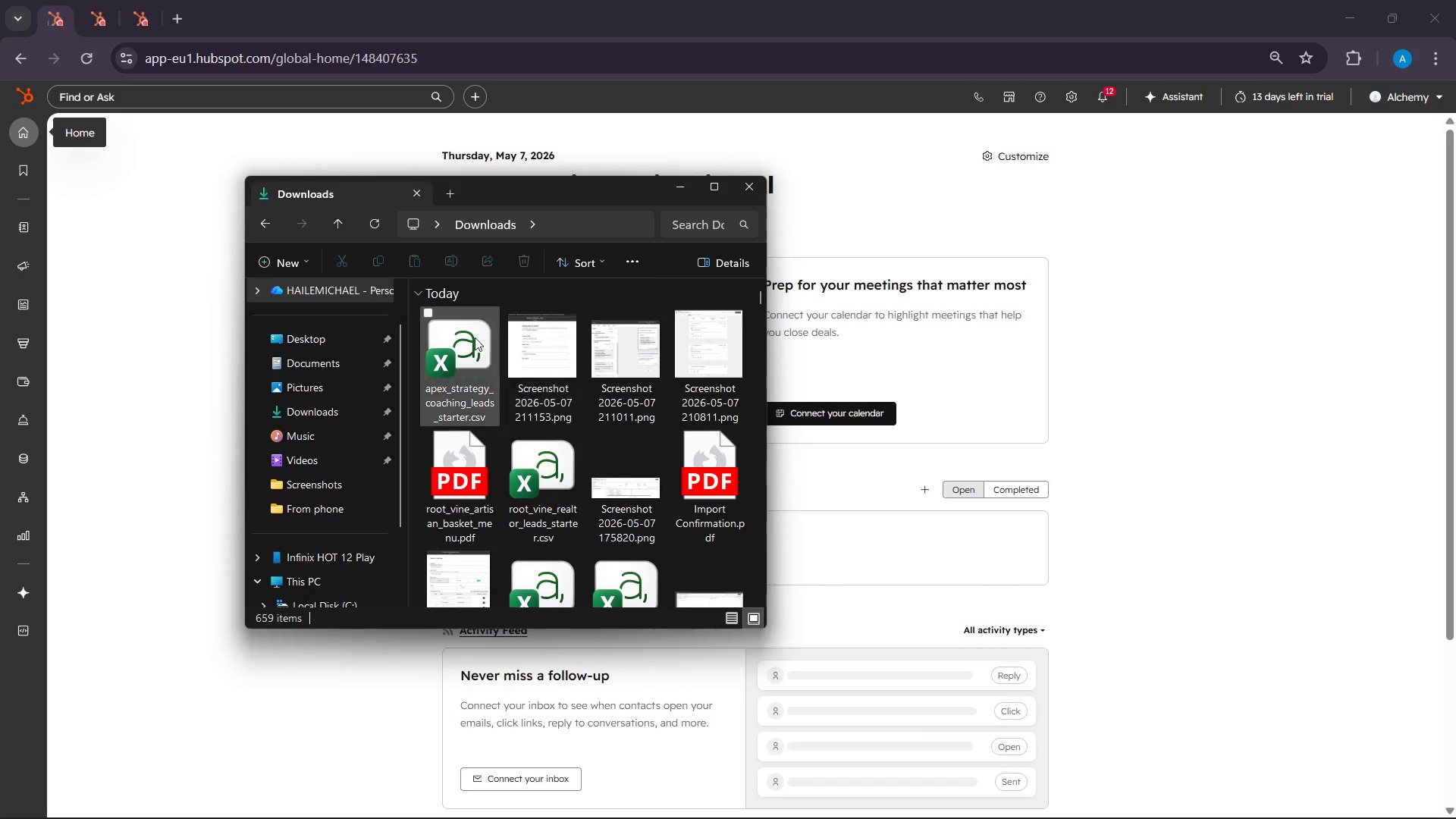 
double_click([475, 337])
 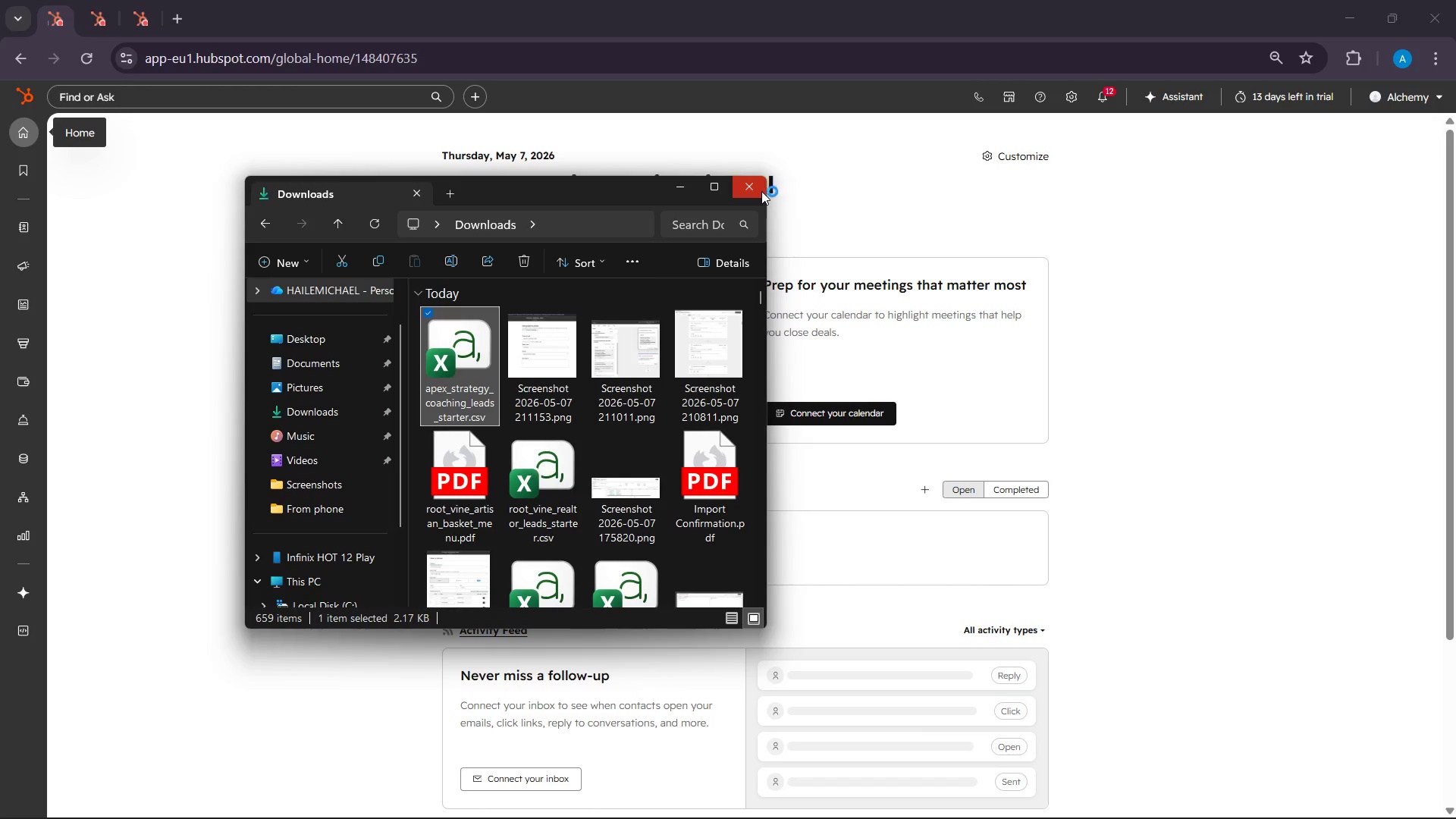 
left_click([760, 191])
 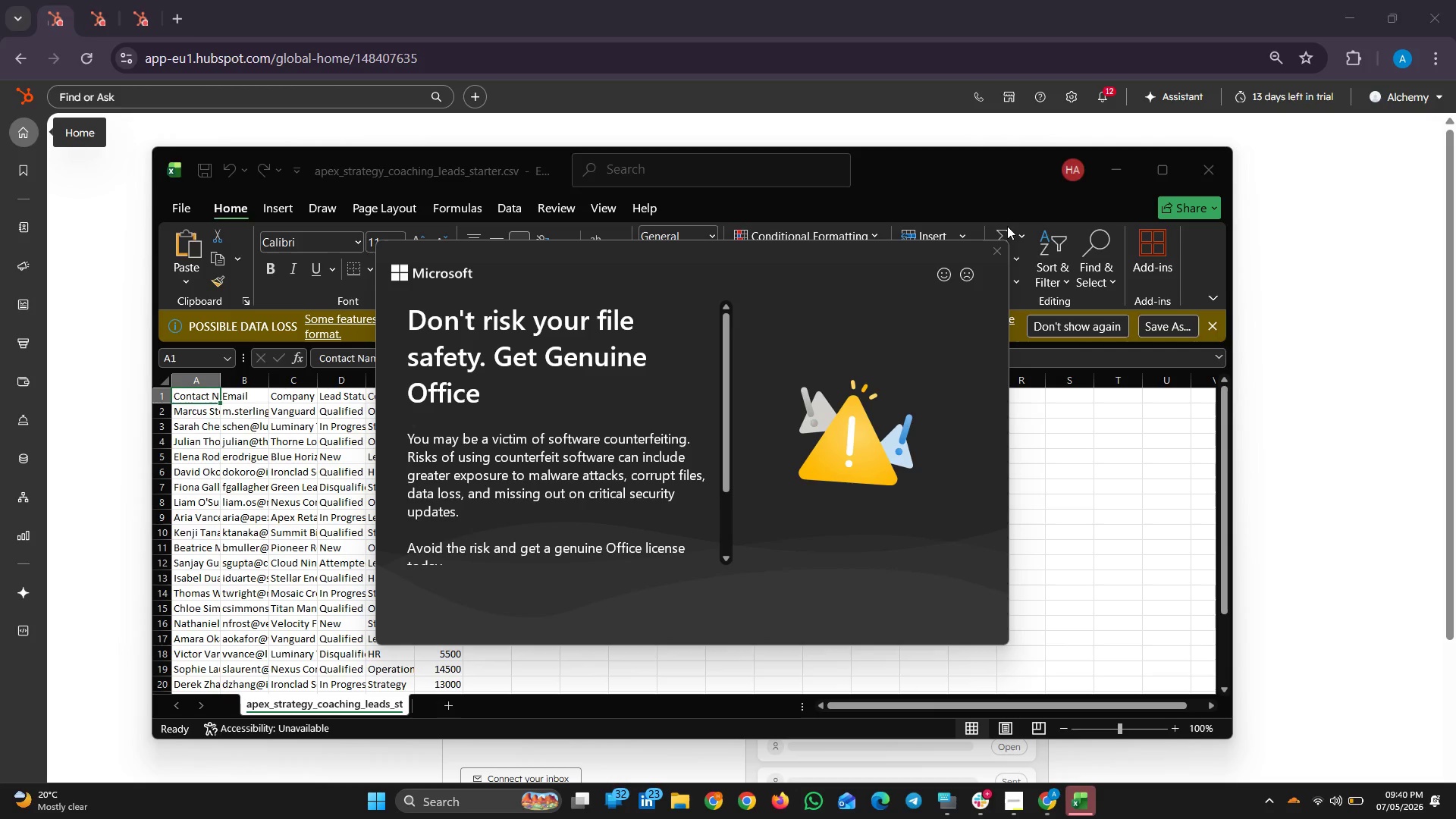 
wait(29.19)
 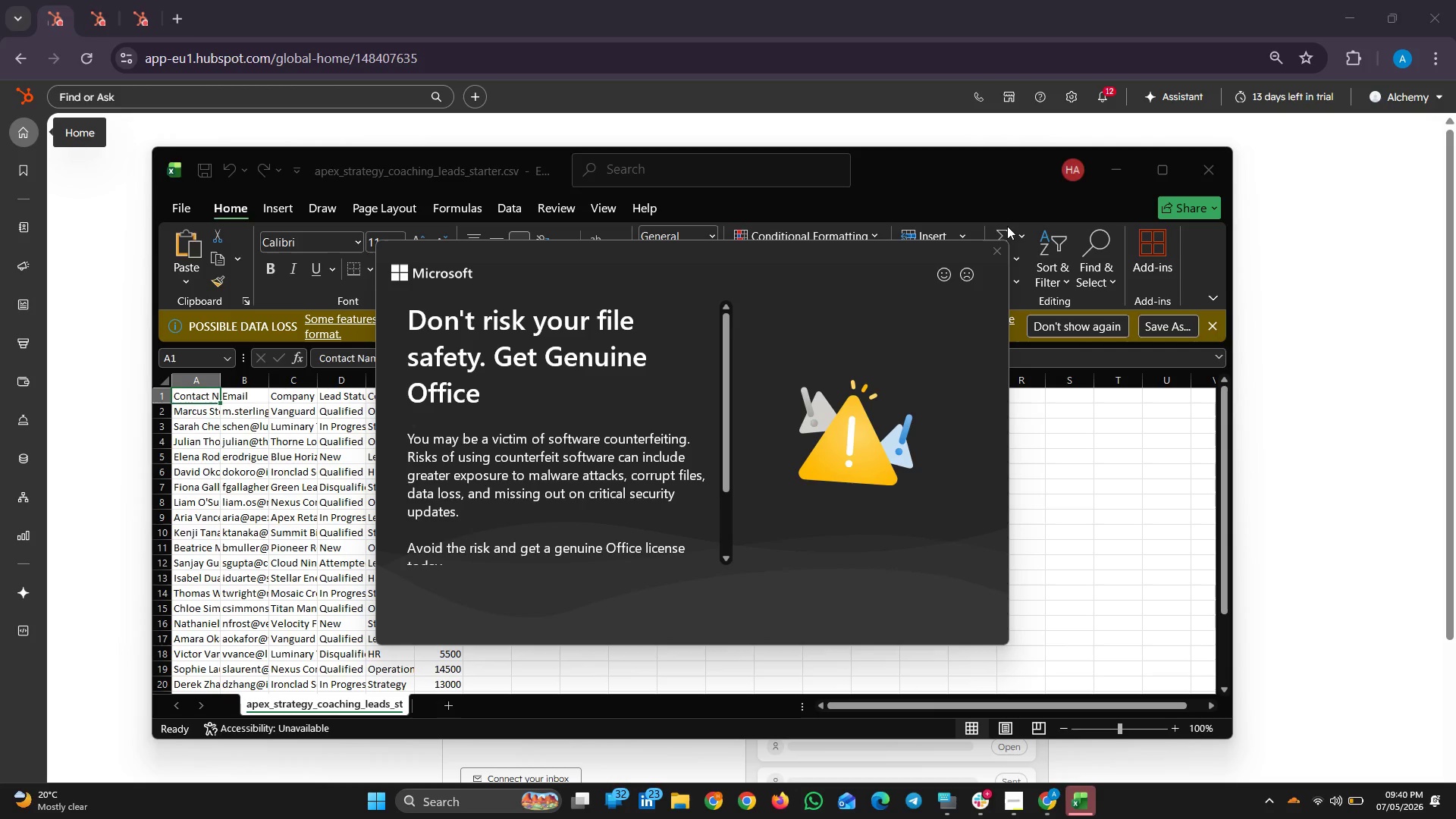 
left_click([1022, 800])